 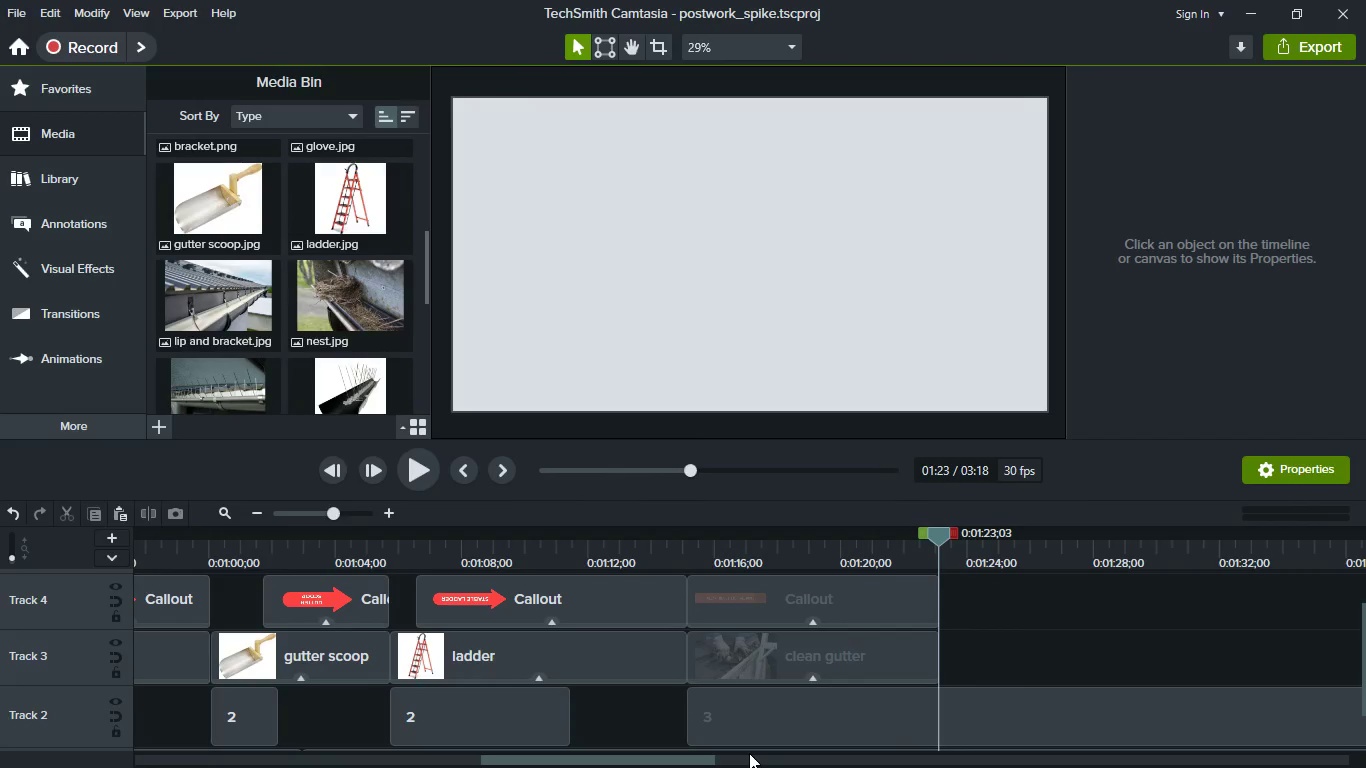 
scroll: coordinate [1005, 659], scroll_direction: down, amount: 8.0
 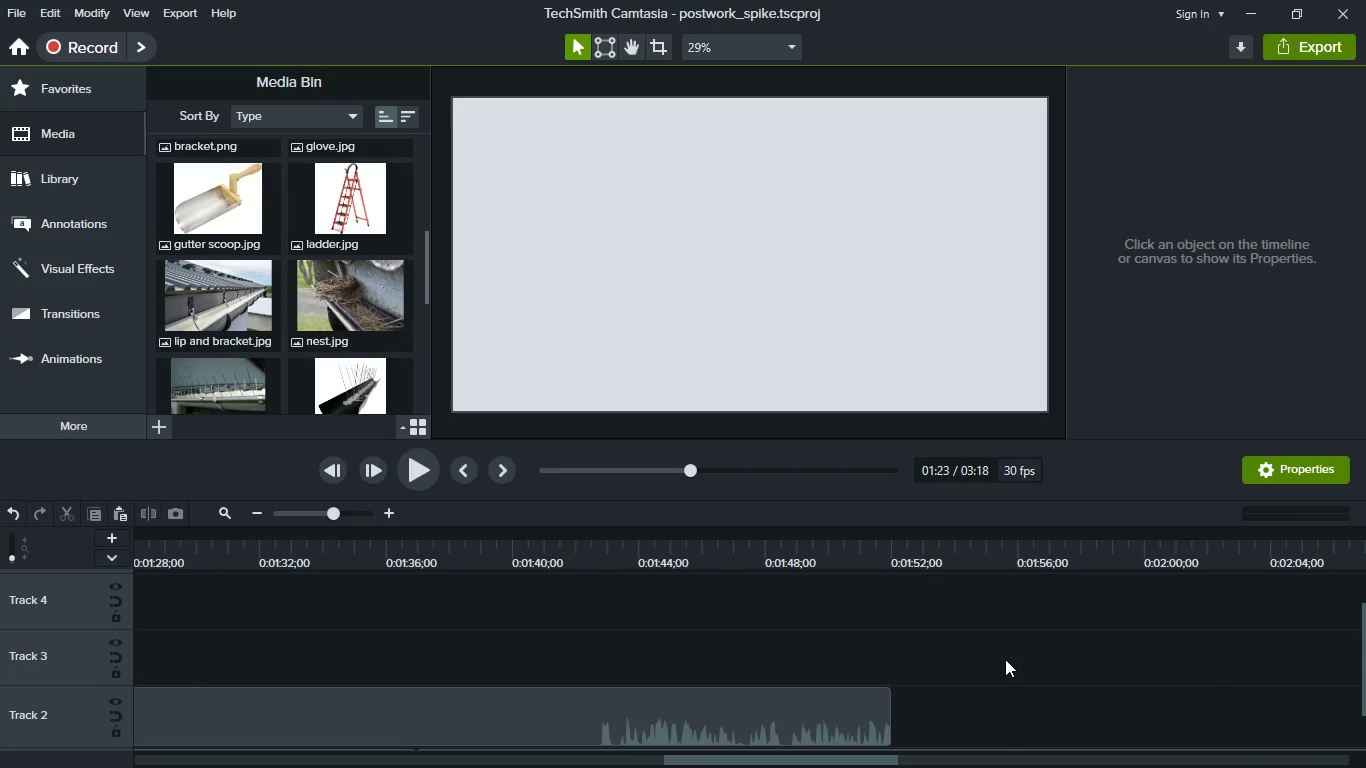 
hold_key(key=ShiftLeft, duration=1.5)
scroll: coordinate [1005, 659], scroll_direction: up, amount: 4.0
 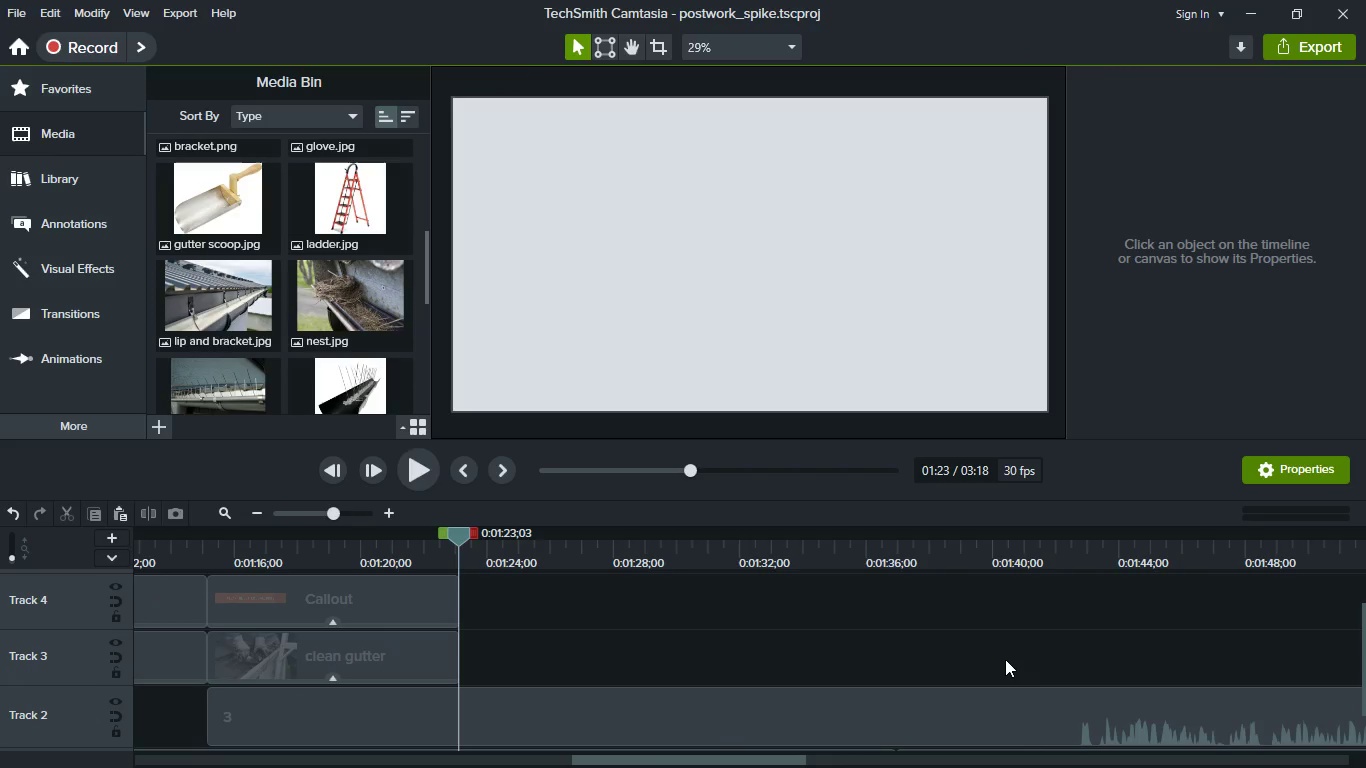 
hold_key(key=ShiftLeft, duration=1.5)
 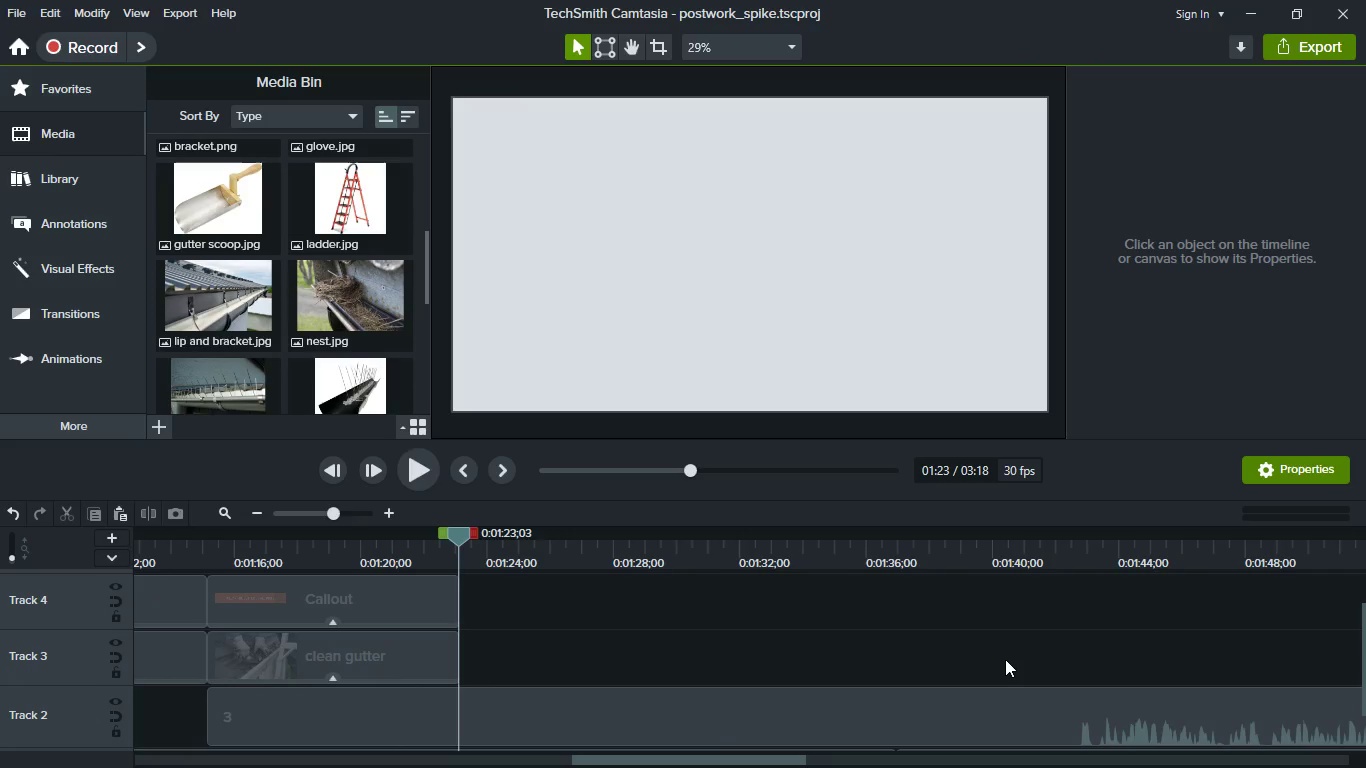 
hold_key(key=ShiftLeft, duration=1.53)
scroll: coordinate [1005, 659], scroll_direction: down, amount: 2.0
 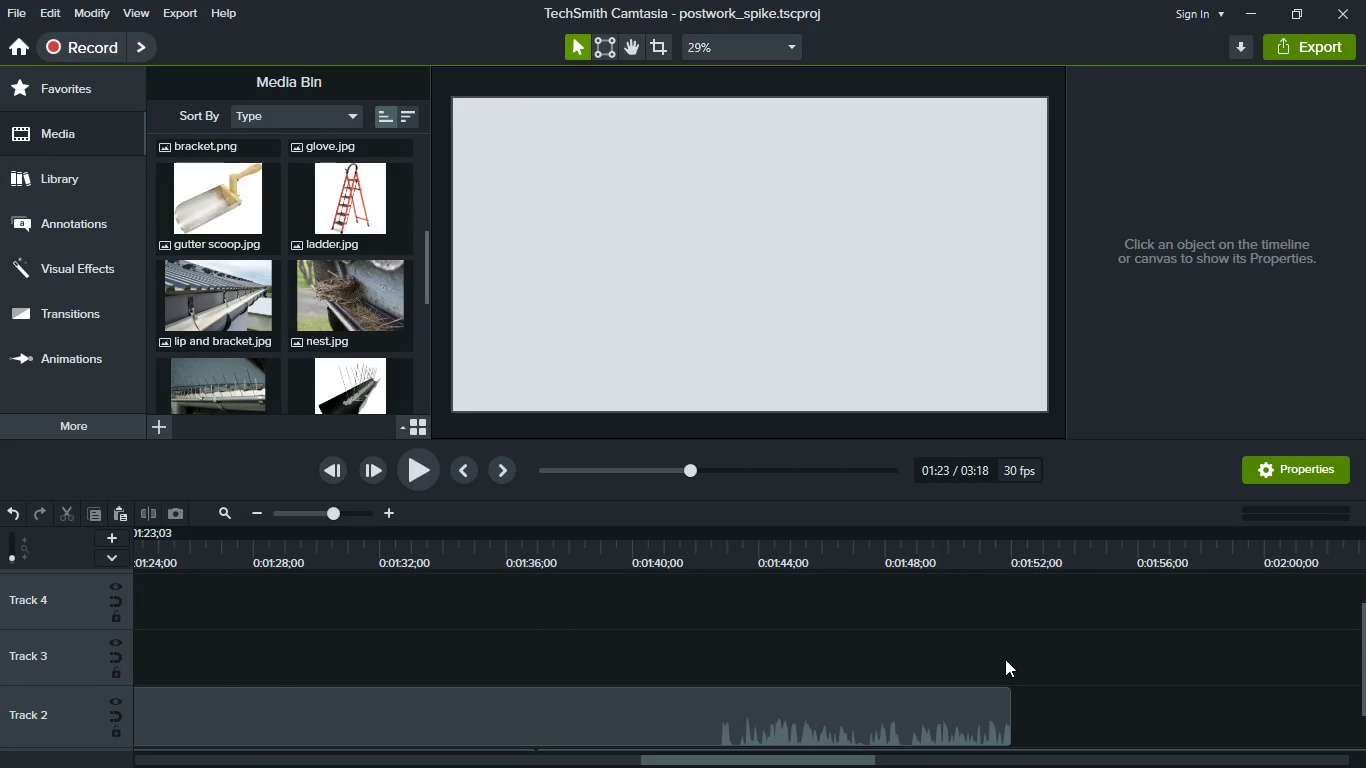 
hold_key(key=ShiftLeft, duration=1.5)
 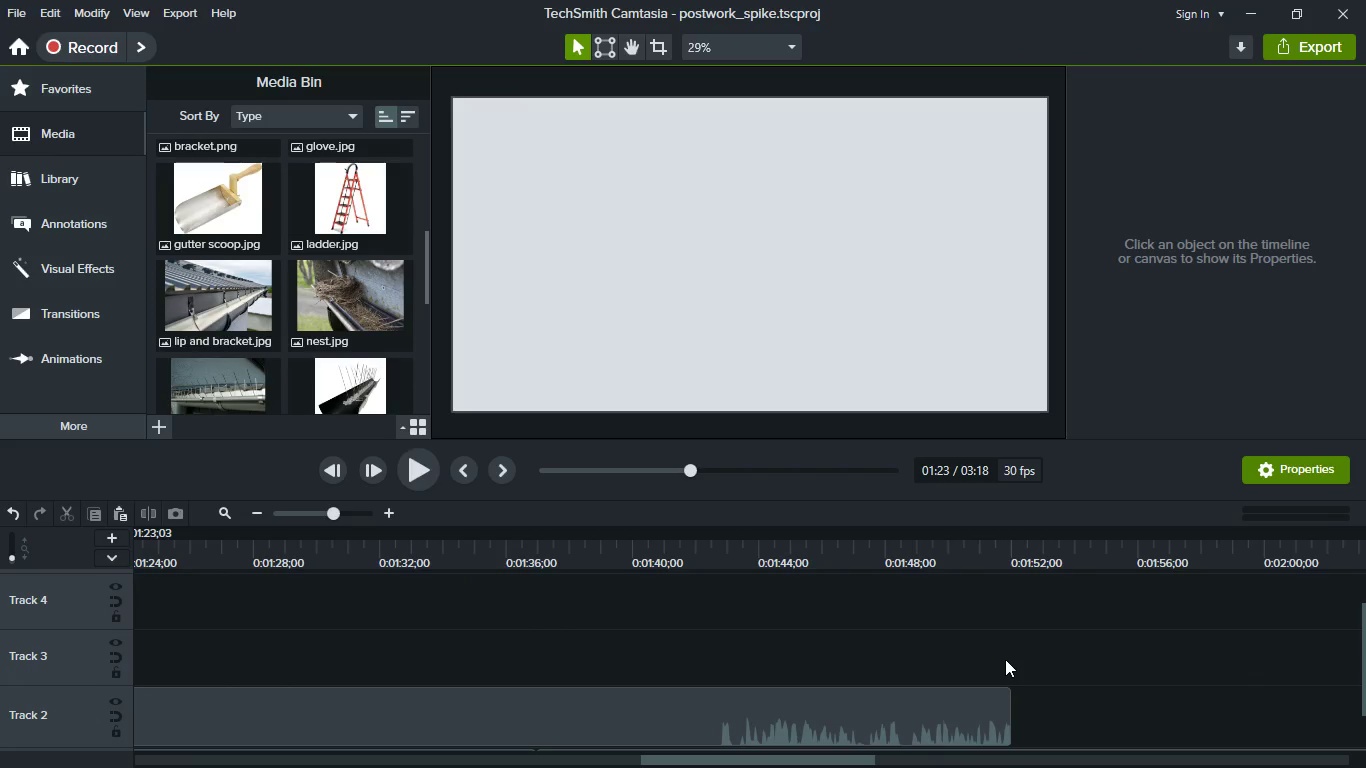 
hold_key(key=ShiftLeft, duration=1.5)
 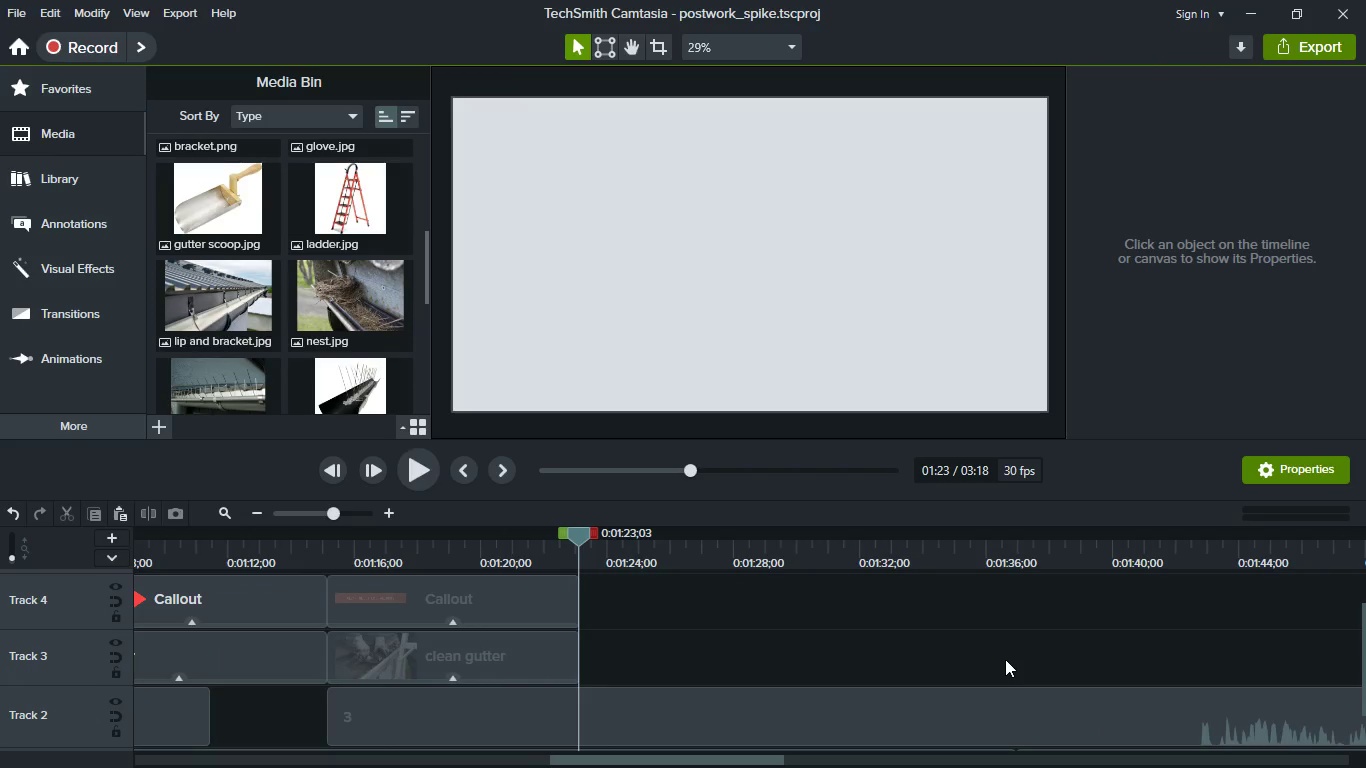 
hold_key(key=ShiftLeft, duration=1.5)
scroll: coordinate [1005, 659], scroll_direction: up, amount: 5.0
 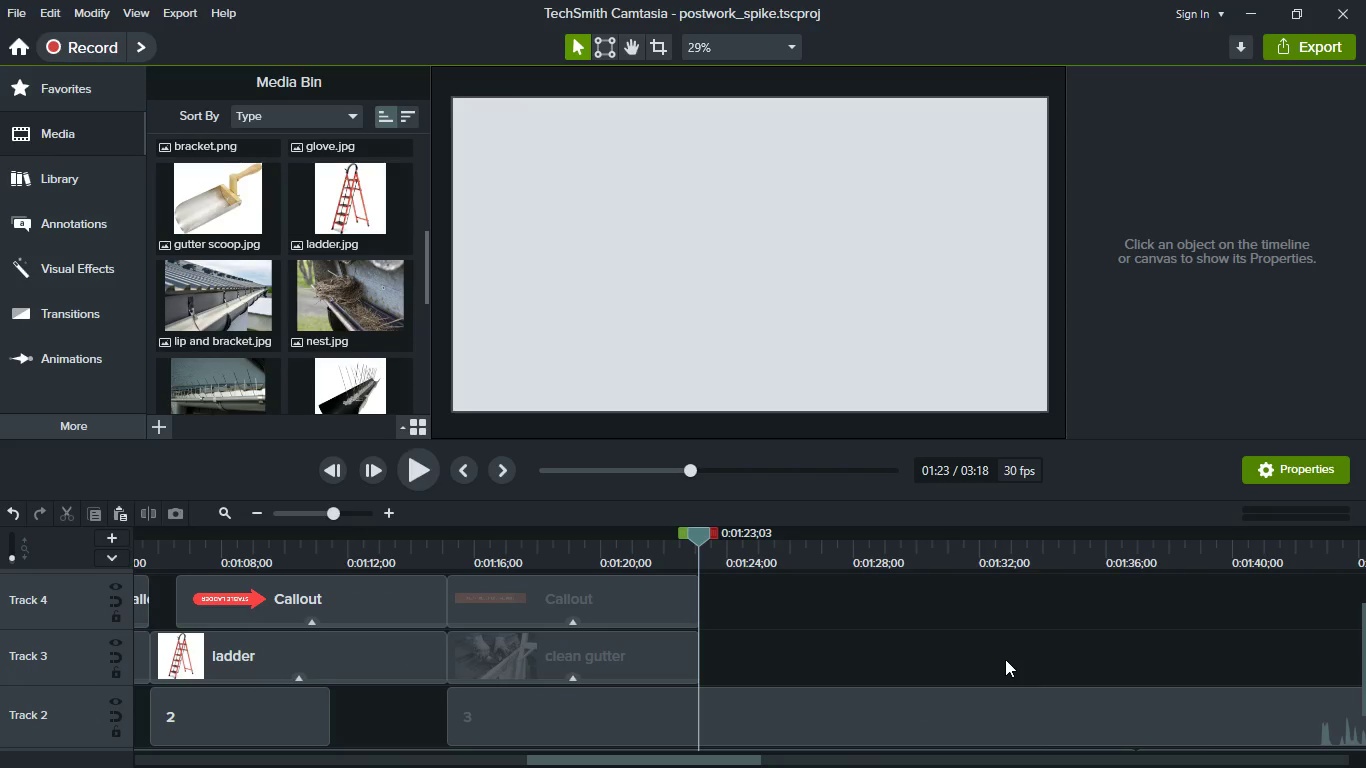 
hold_key(key=ShiftLeft, duration=1.5)
 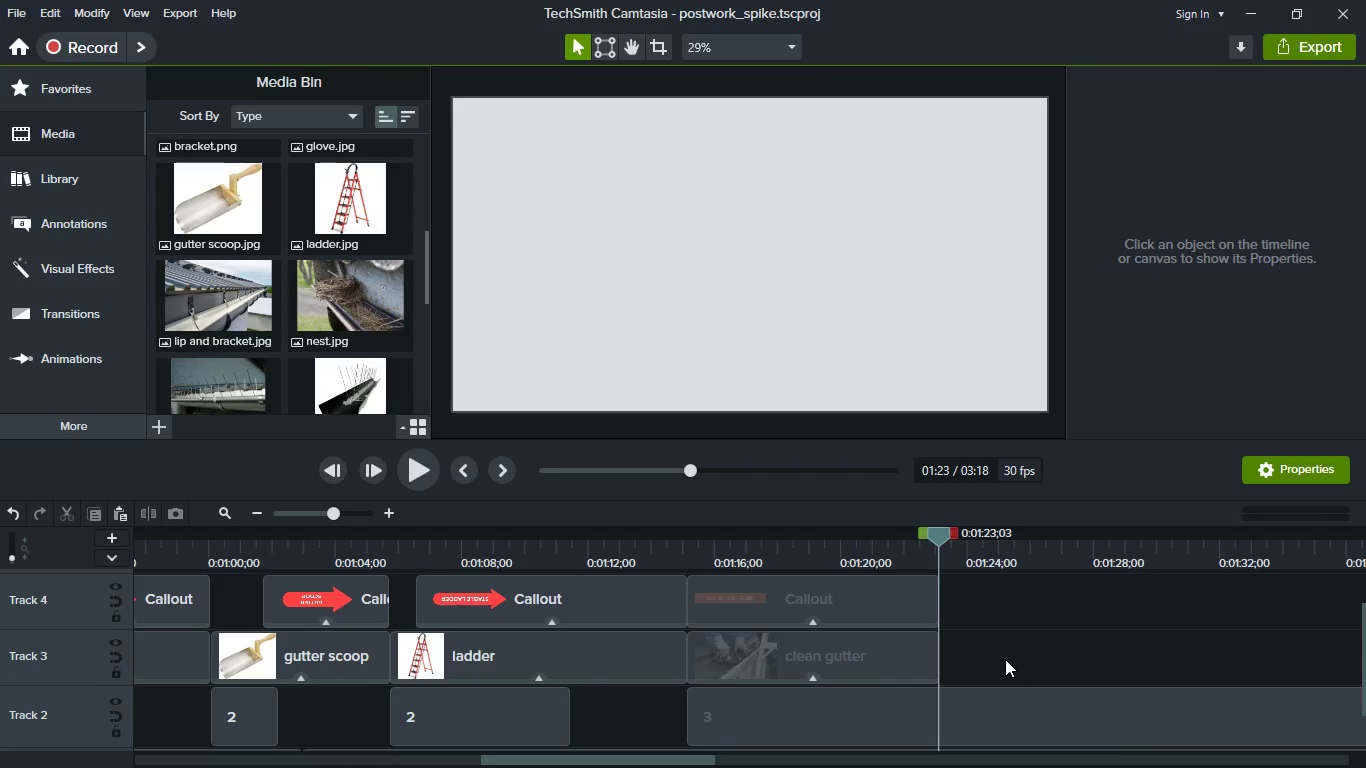 
key(Shift+ShiftLeft)
 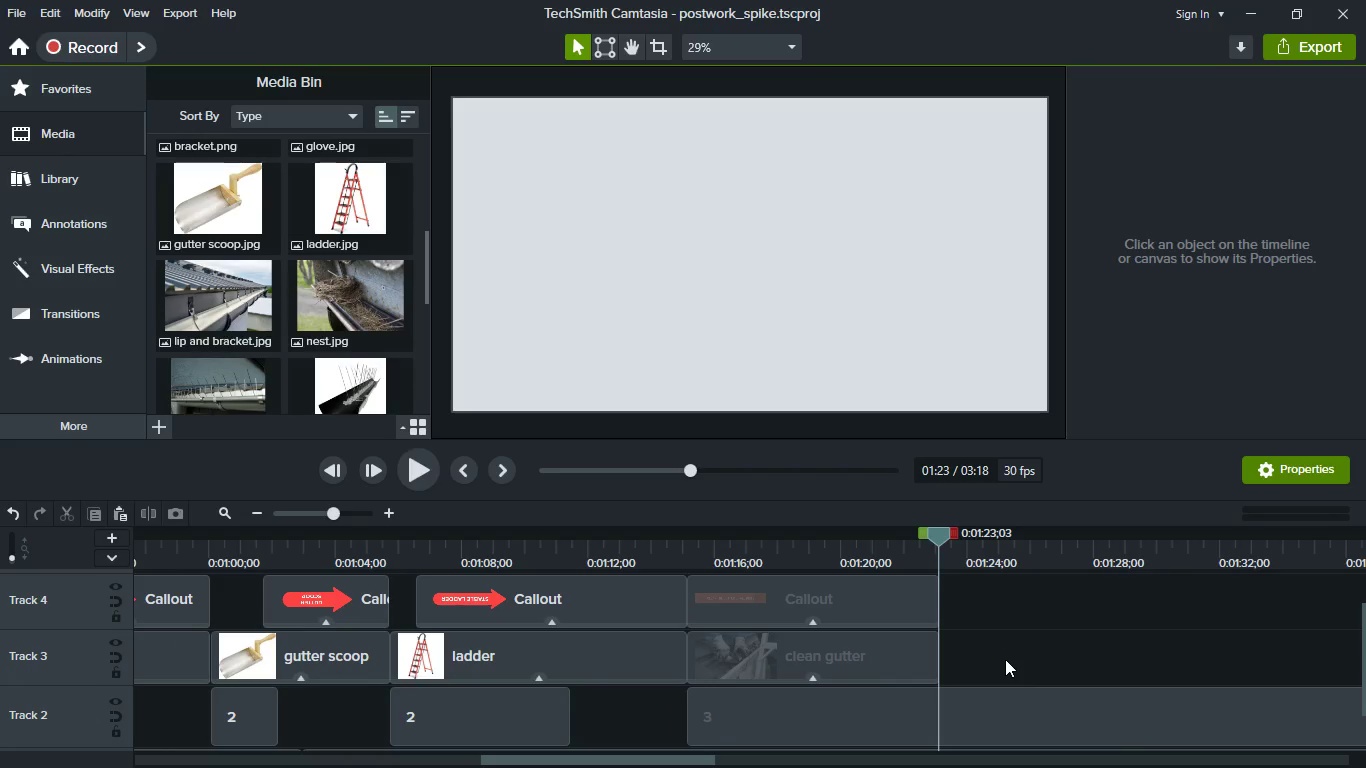 
key(Shift+ShiftLeft)
 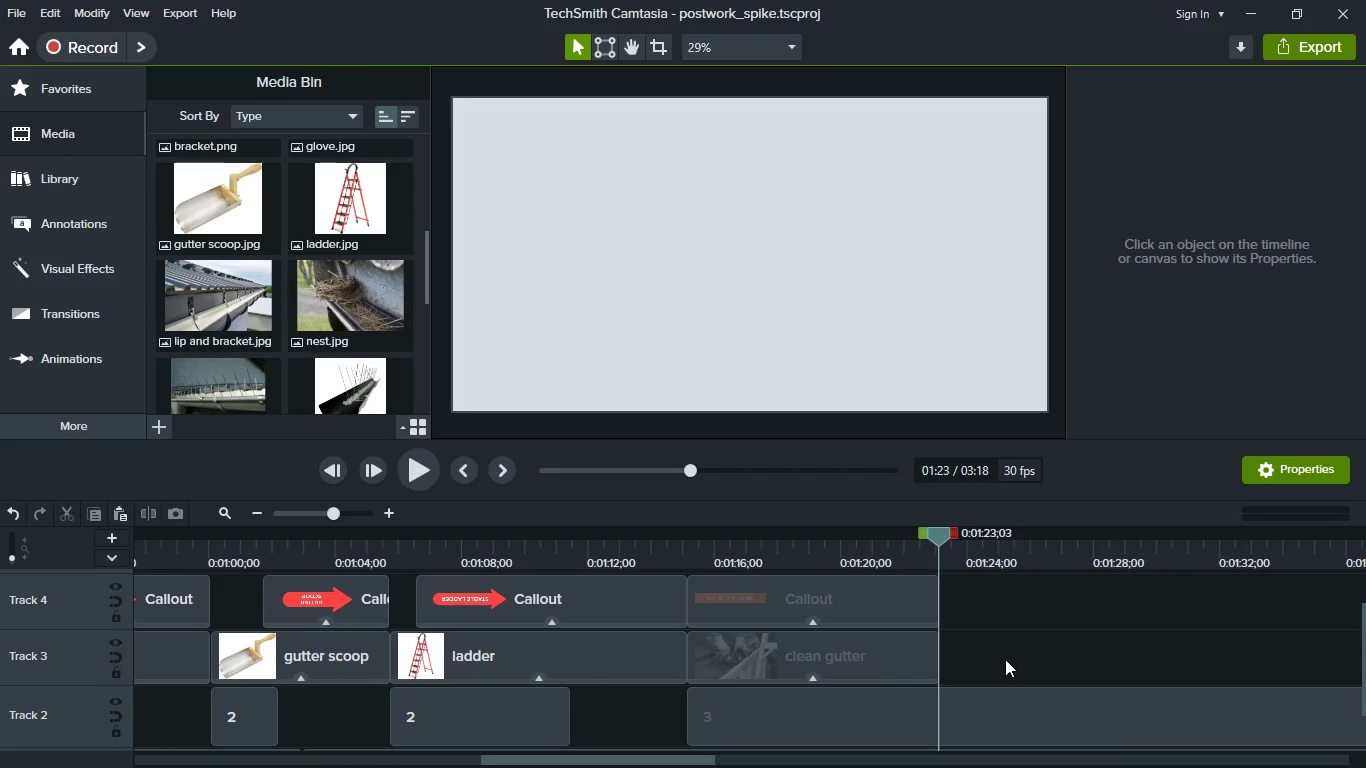 
key(Shift+ShiftLeft)
 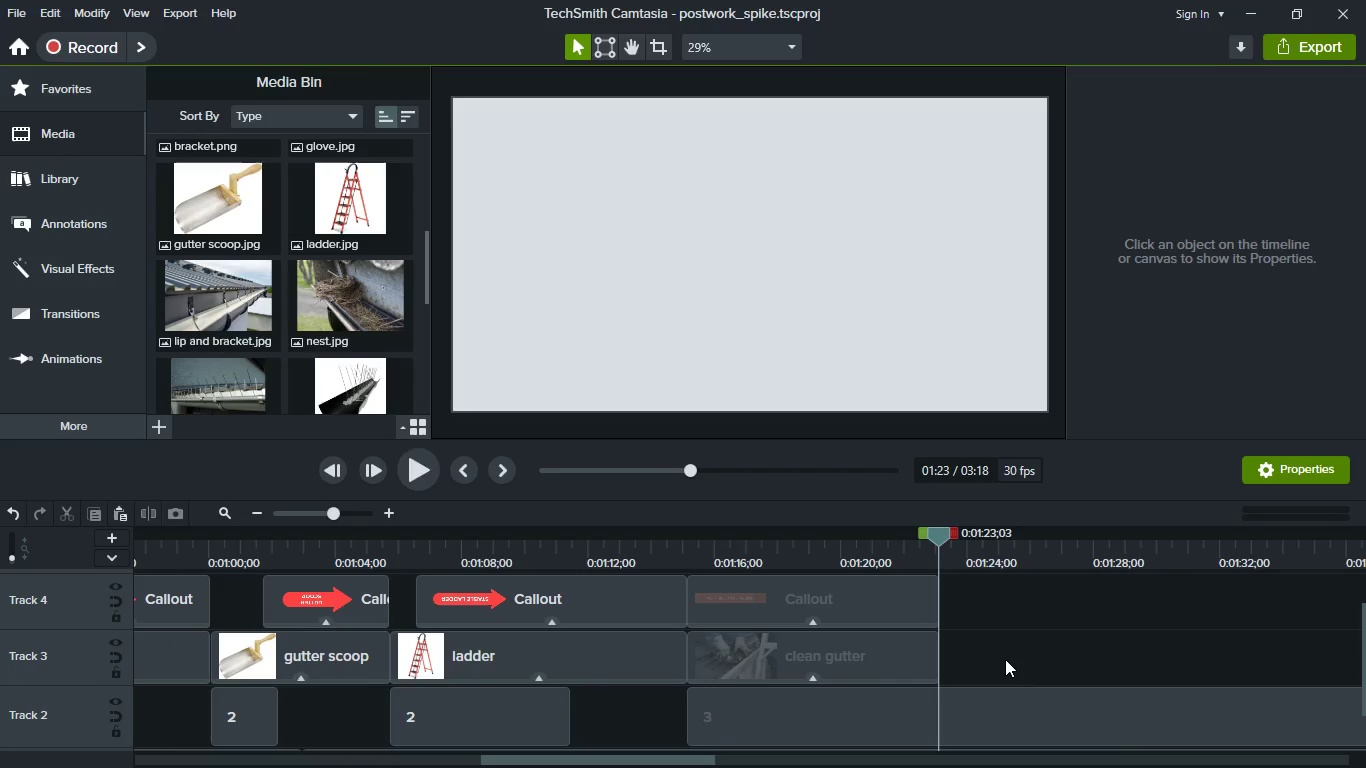 
key(Shift+ShiftLeft)
 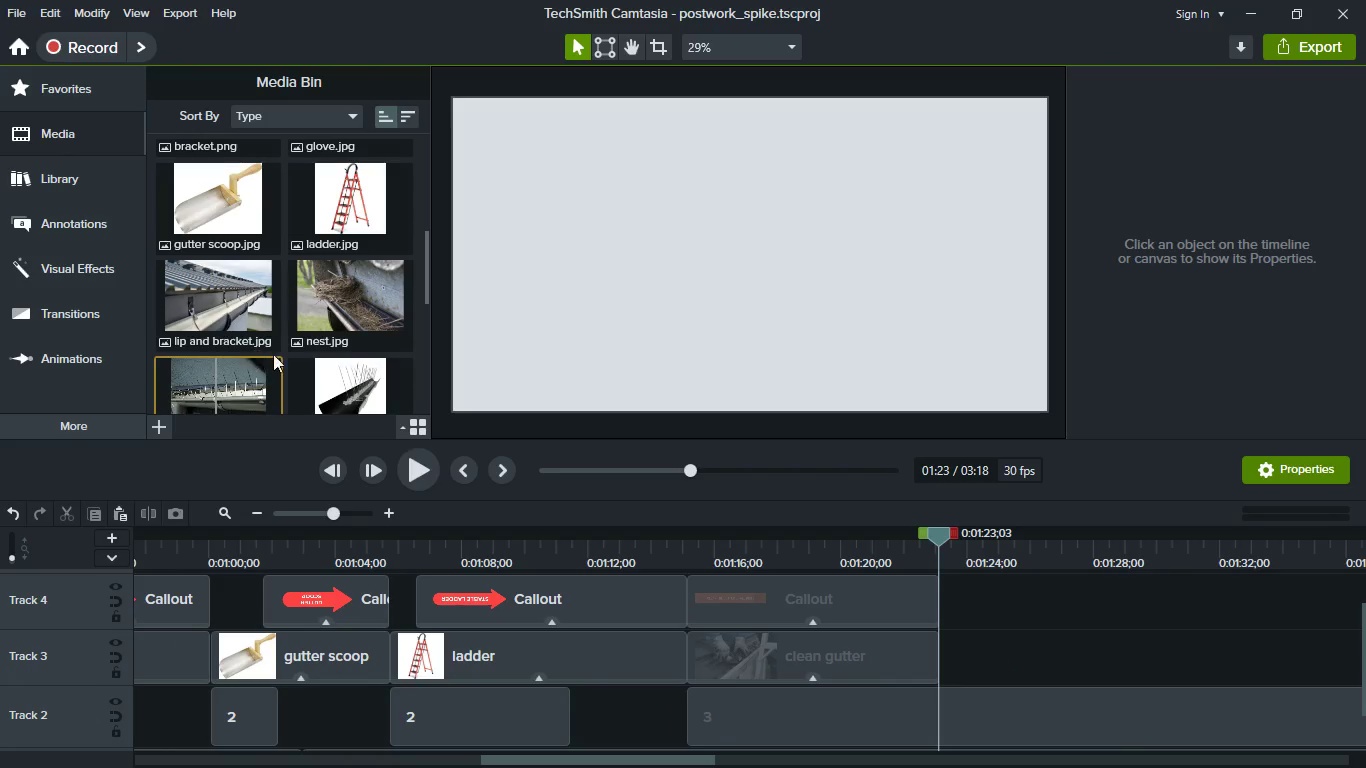 
scroll: coordinate [312, 336], scroll_direction: up, amount: 5.0
 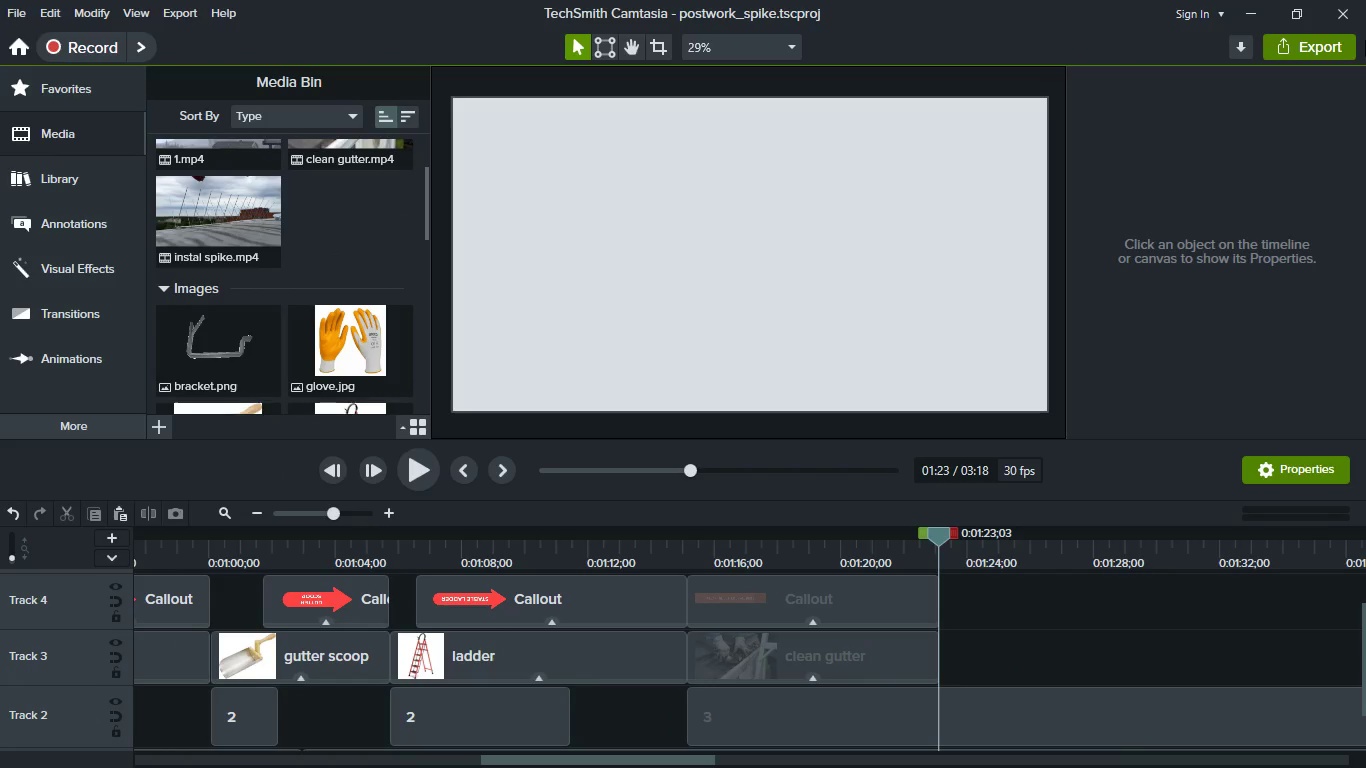 
wait(6.18)
 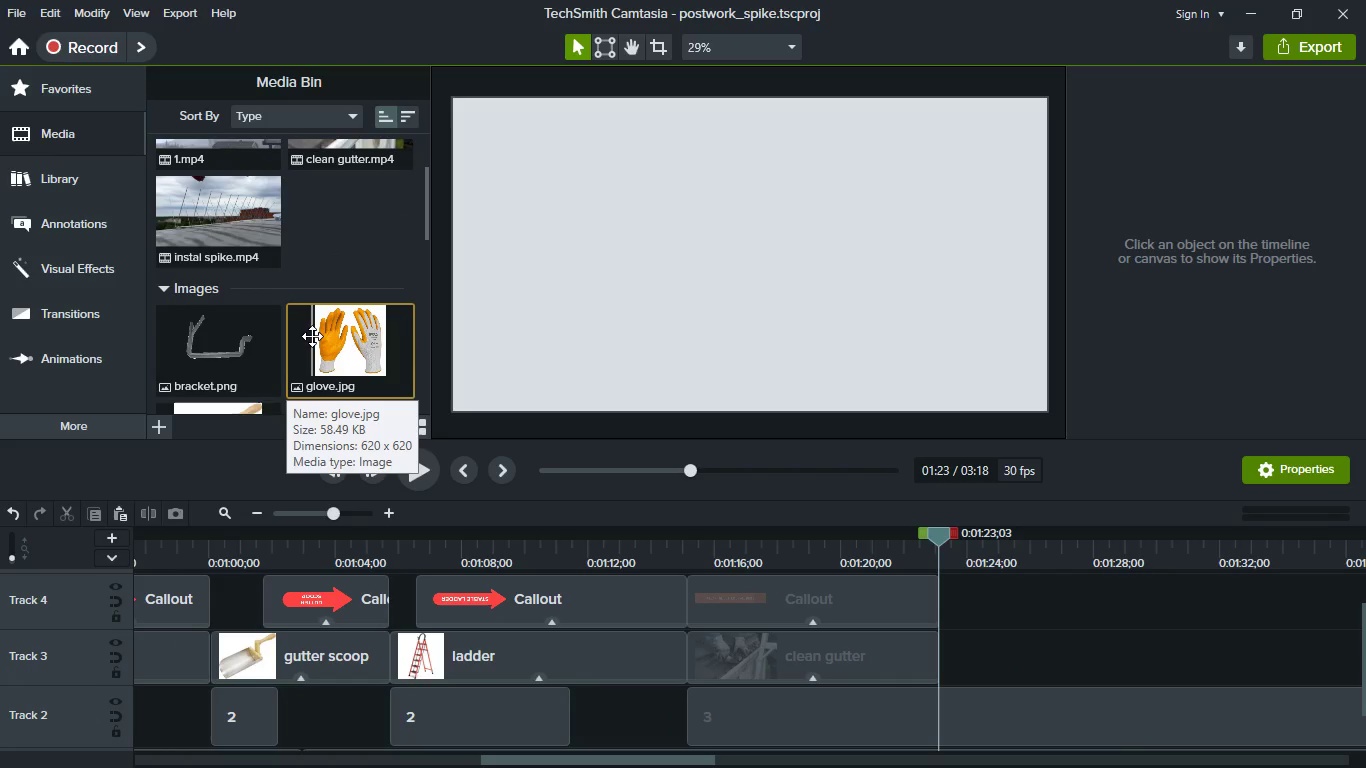 
left_click([1243, 23])